 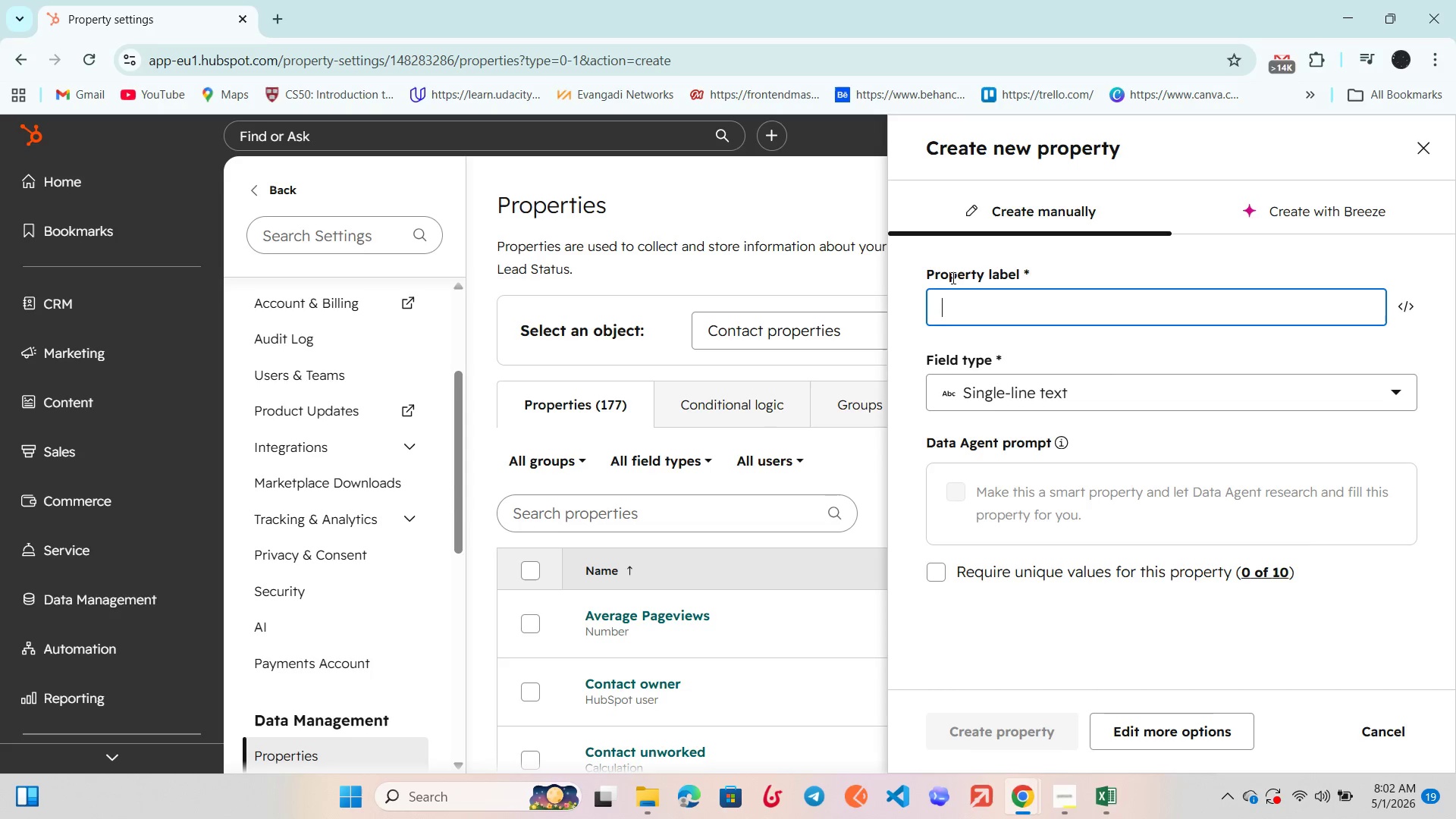 
key(Control+V)
 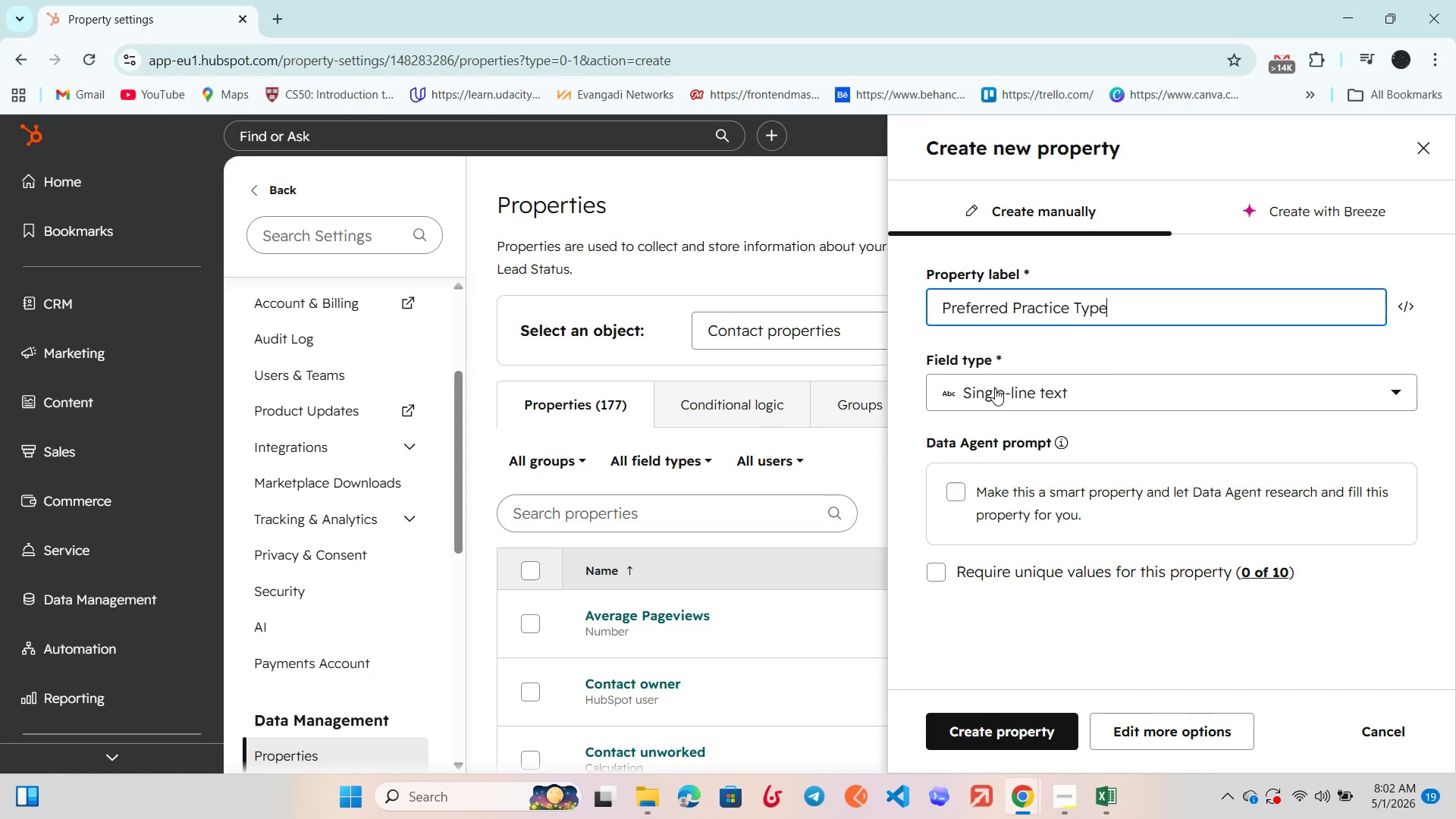 
left_click([995, 401])
 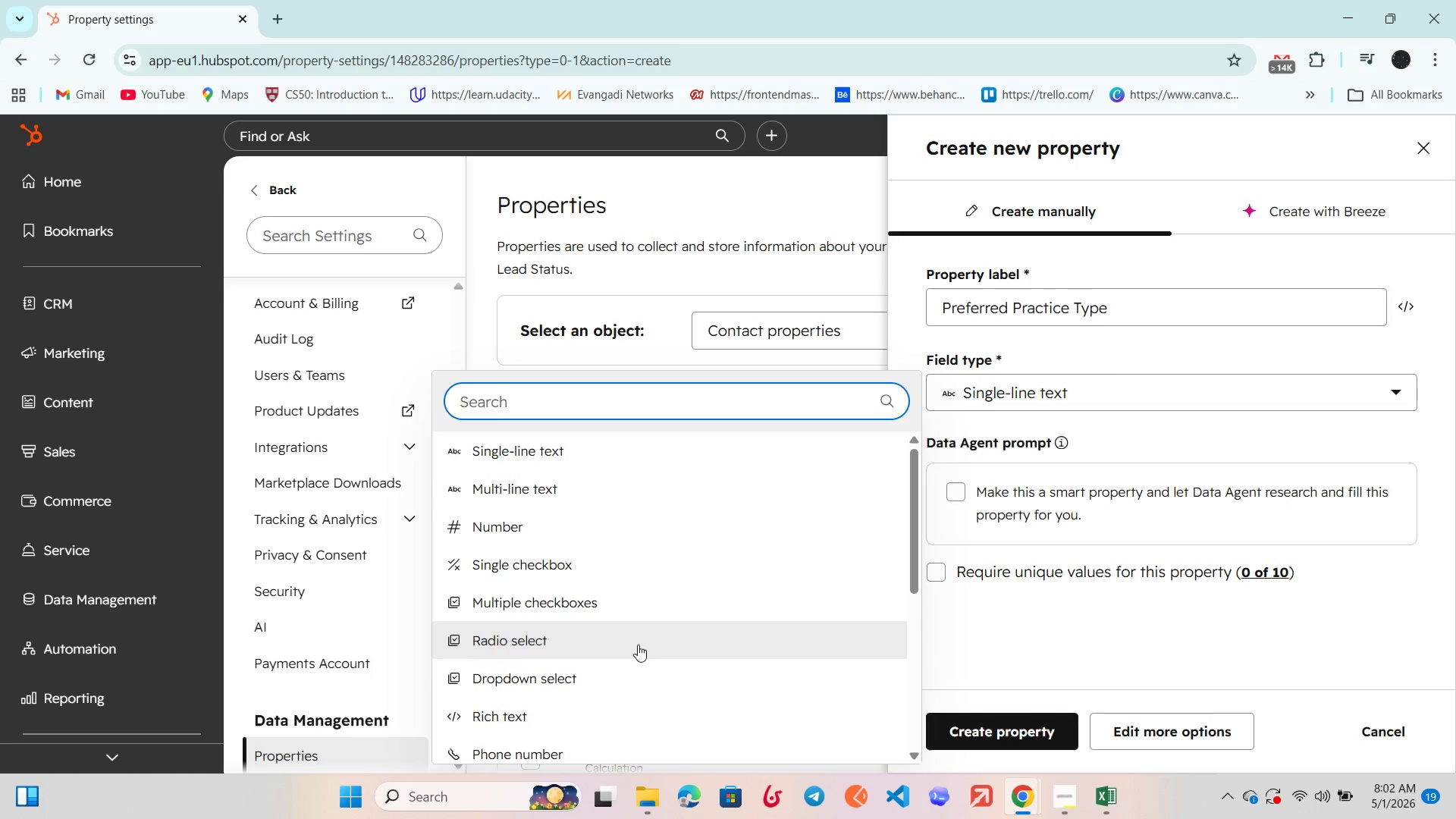 
left_click([635, 667])
 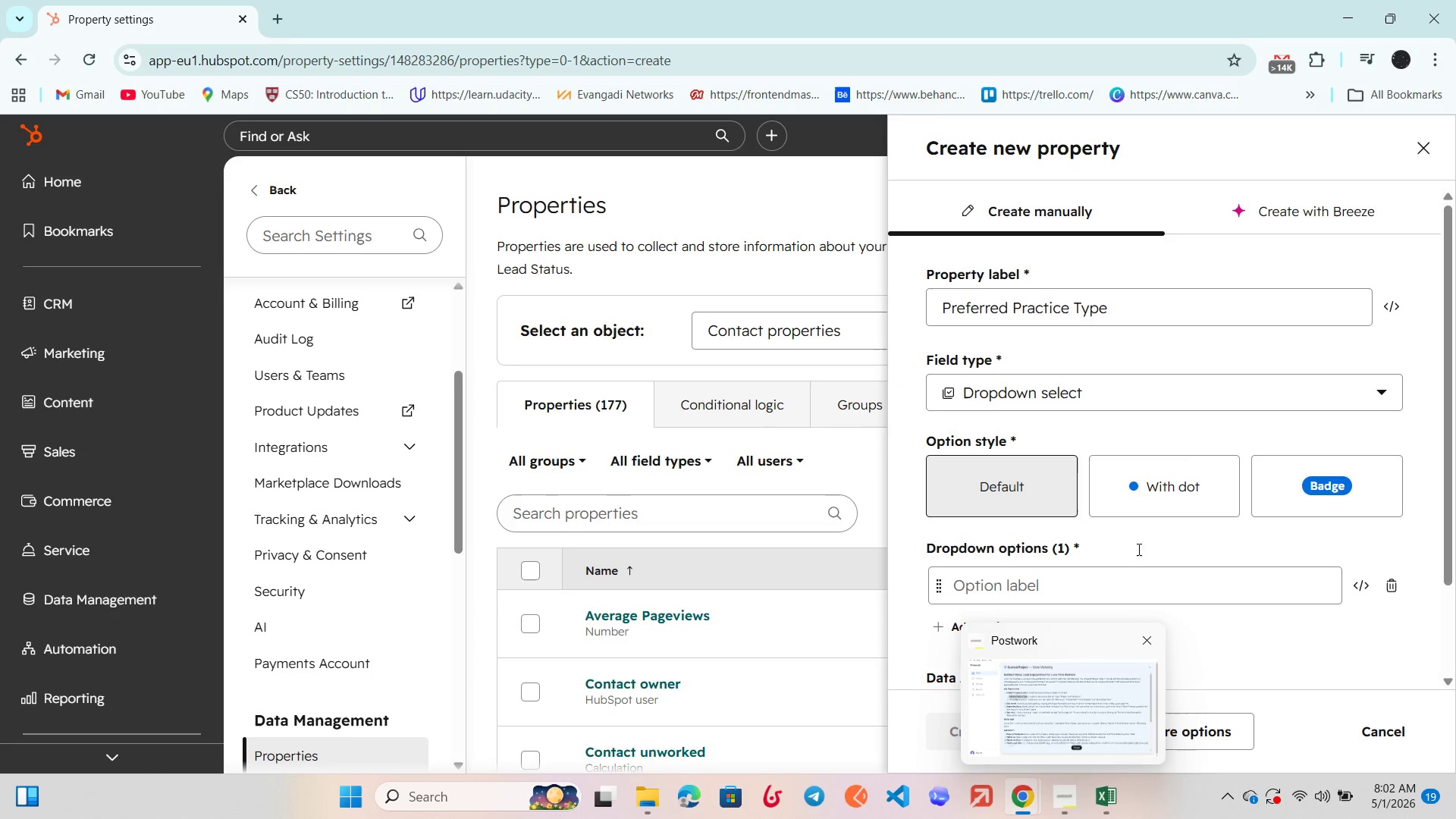 
left_click([1155, 480])
 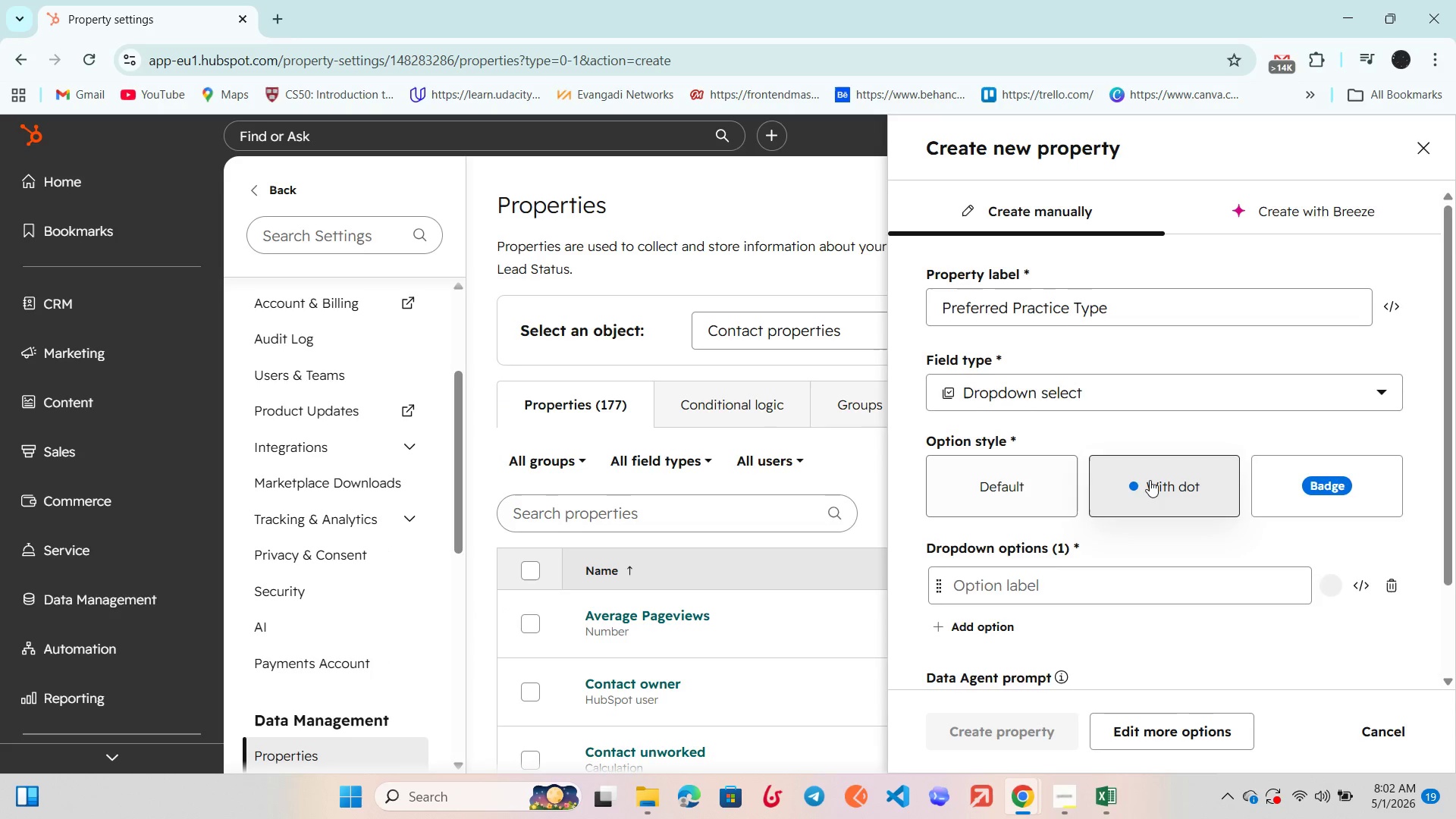 
scroll: coordinate [1150, 480], scroll_direction: down, amount: 2.0
 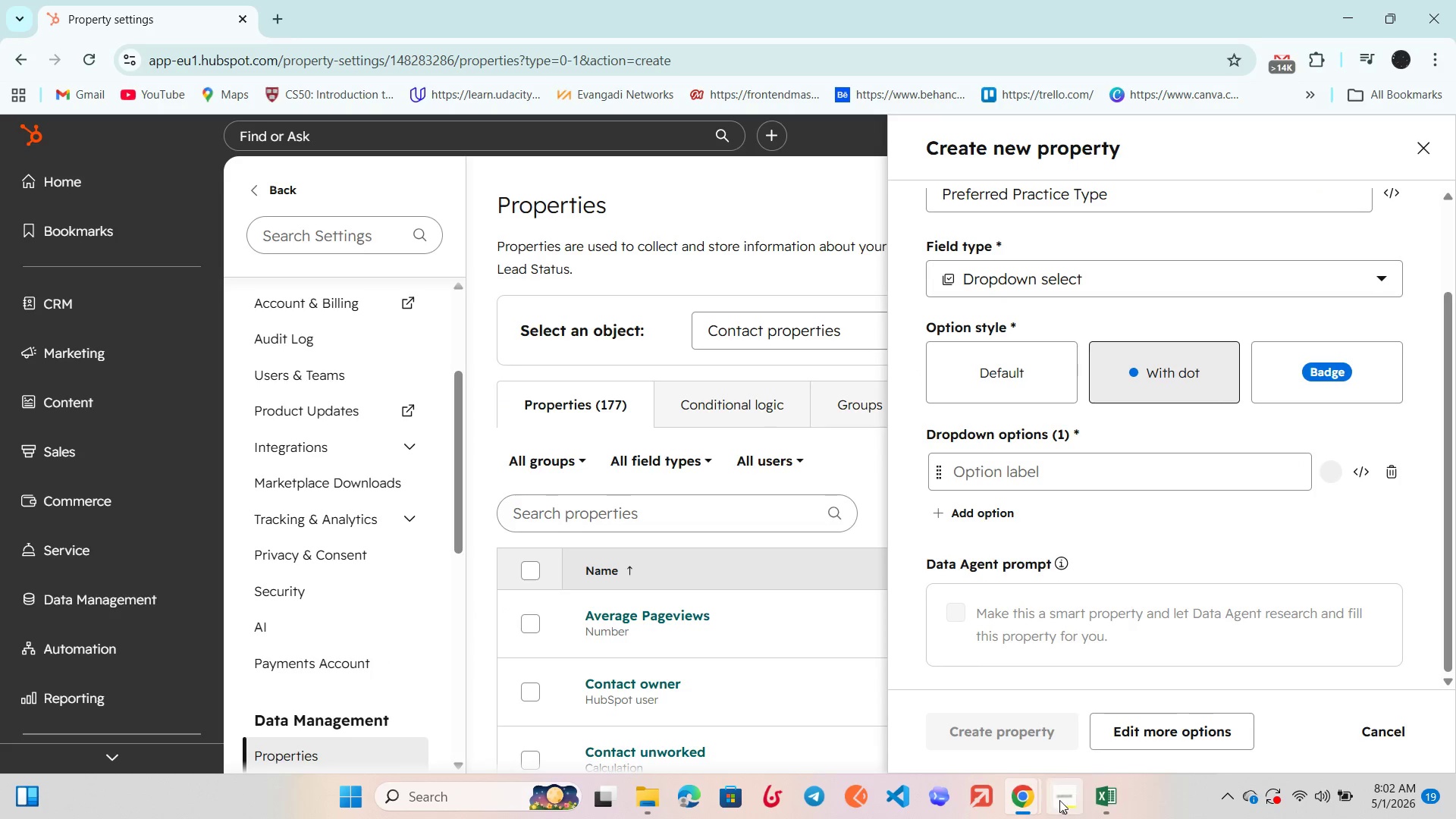 
left_click([1056, 808])